 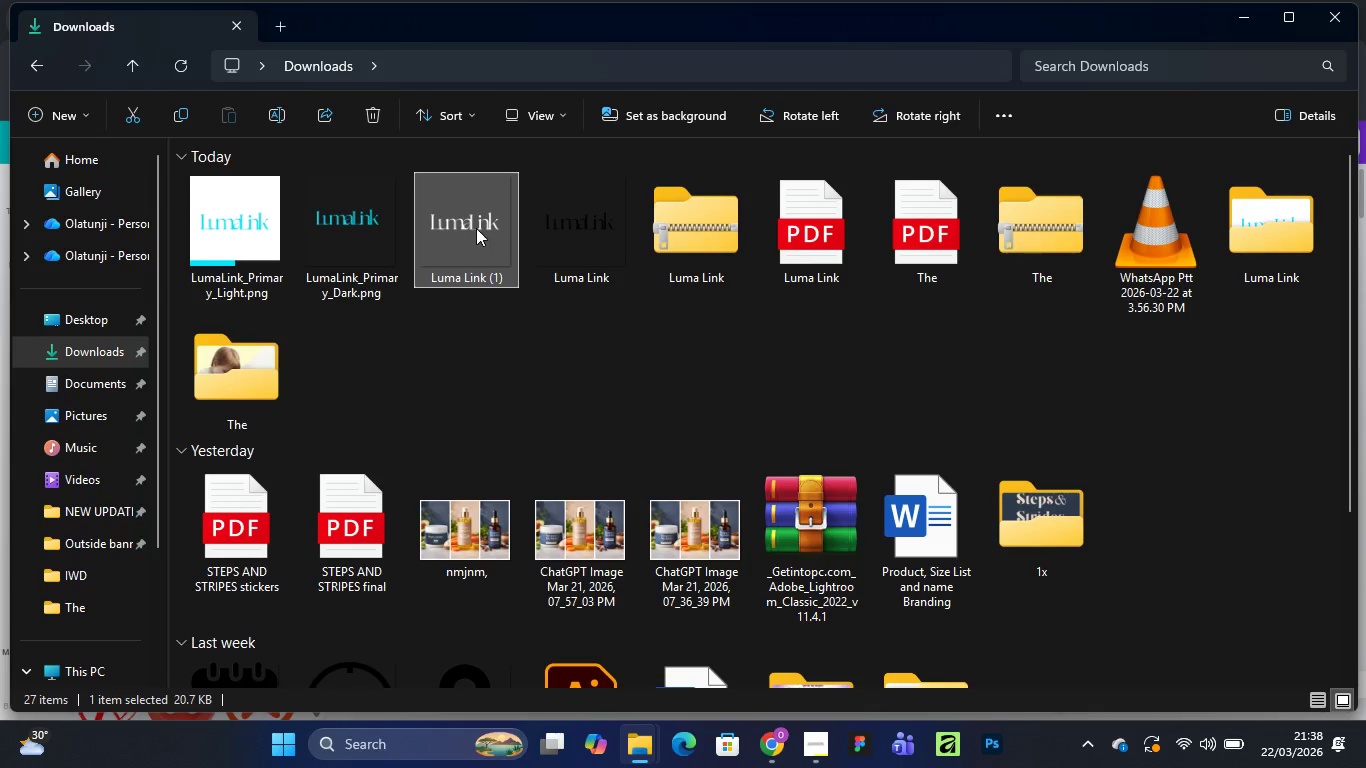 
left_click([640, 21])
 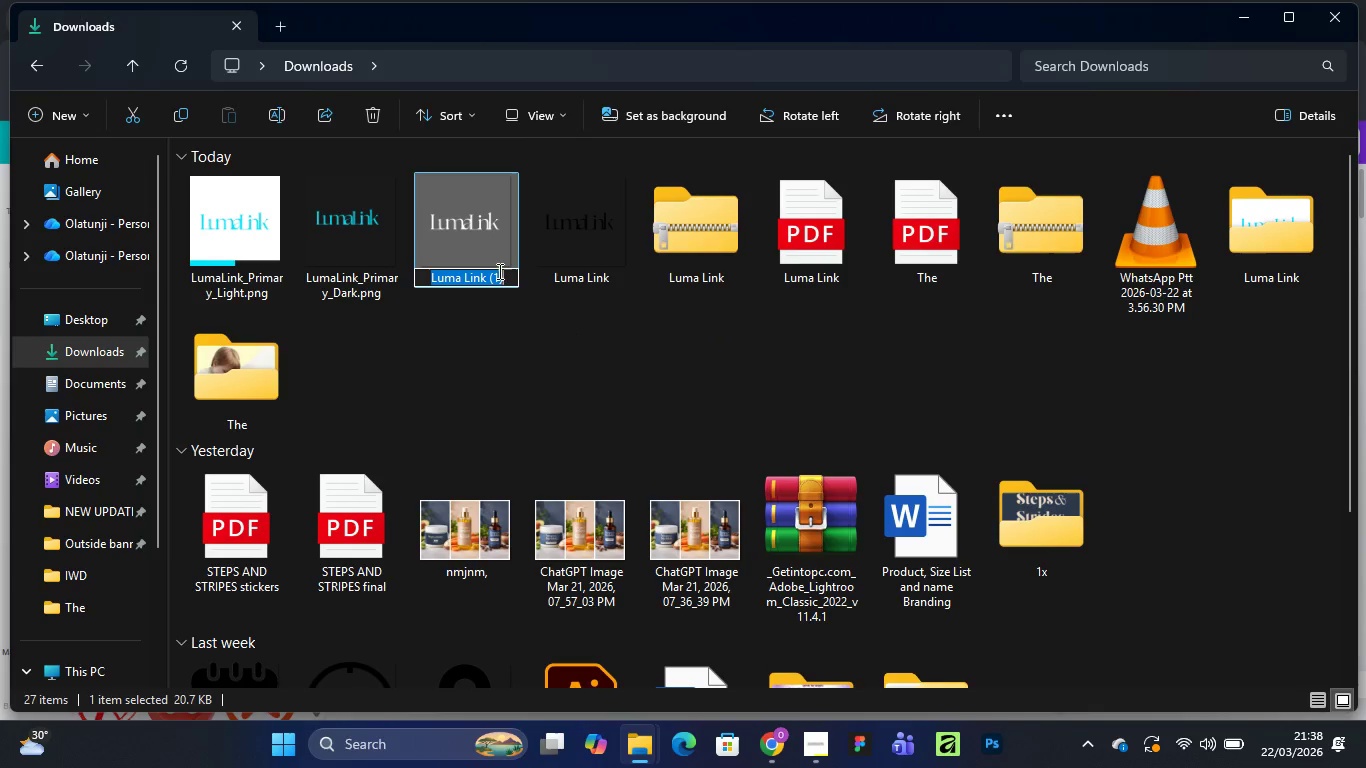 
left_click([500, 276])
 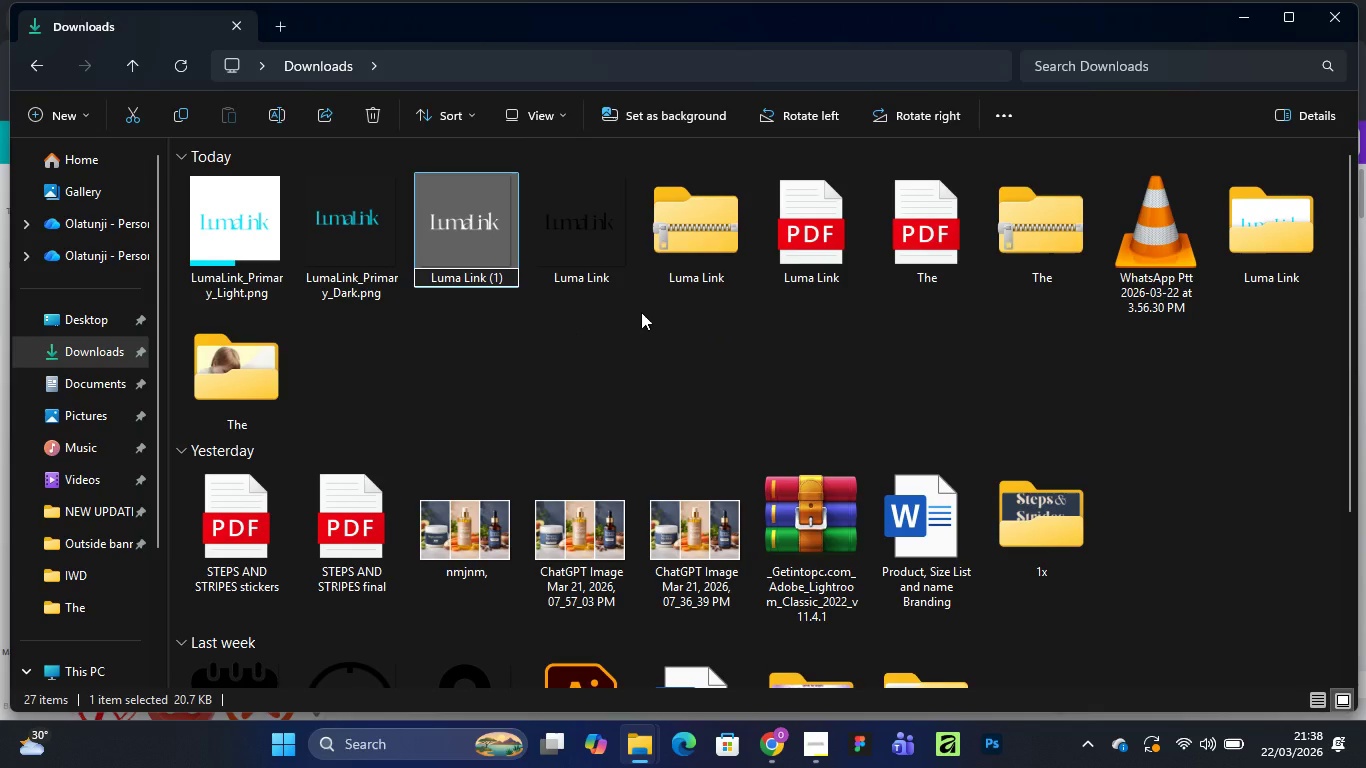 
key(ArrowRight)
 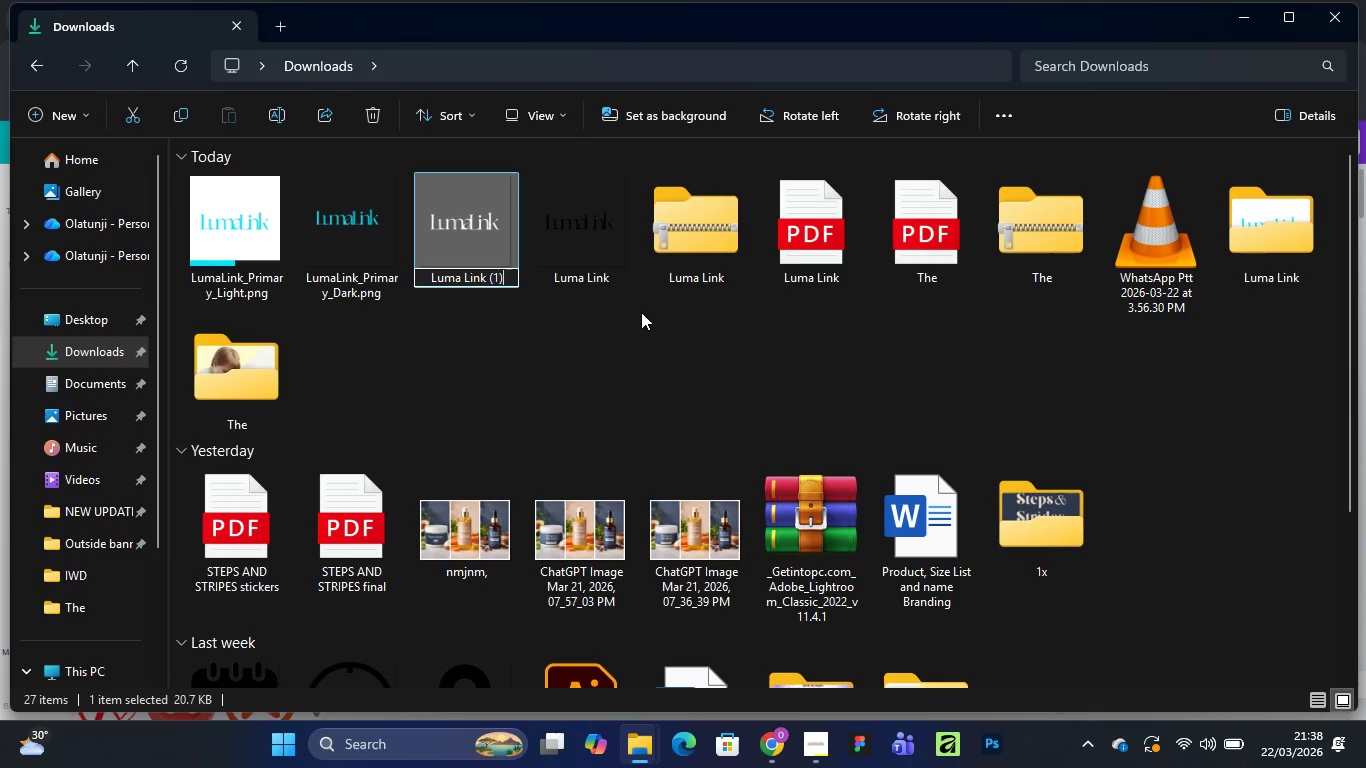 
key(Backspace)
key(Backspace)
key(Backspace)
type(transparent bc)
key(Backspace)
type(ackground)
 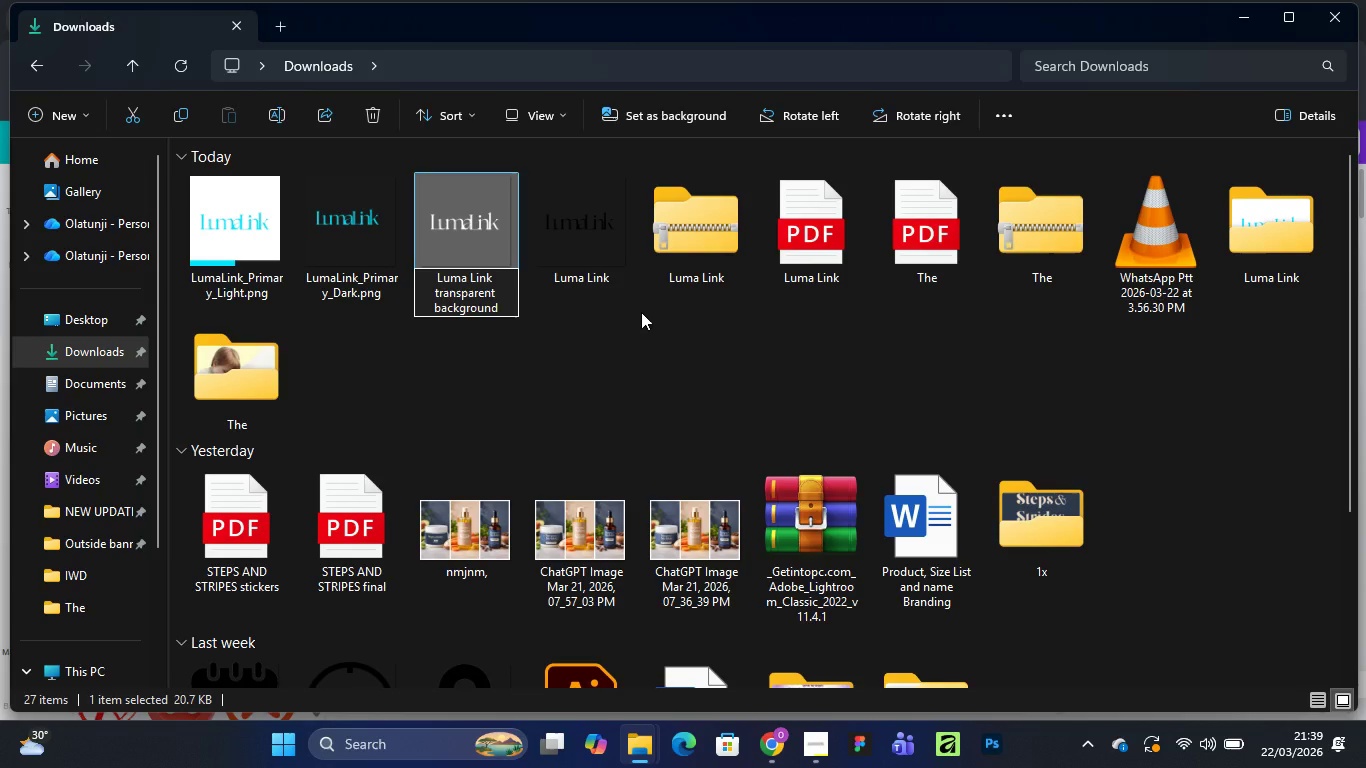 
key(Enter)
 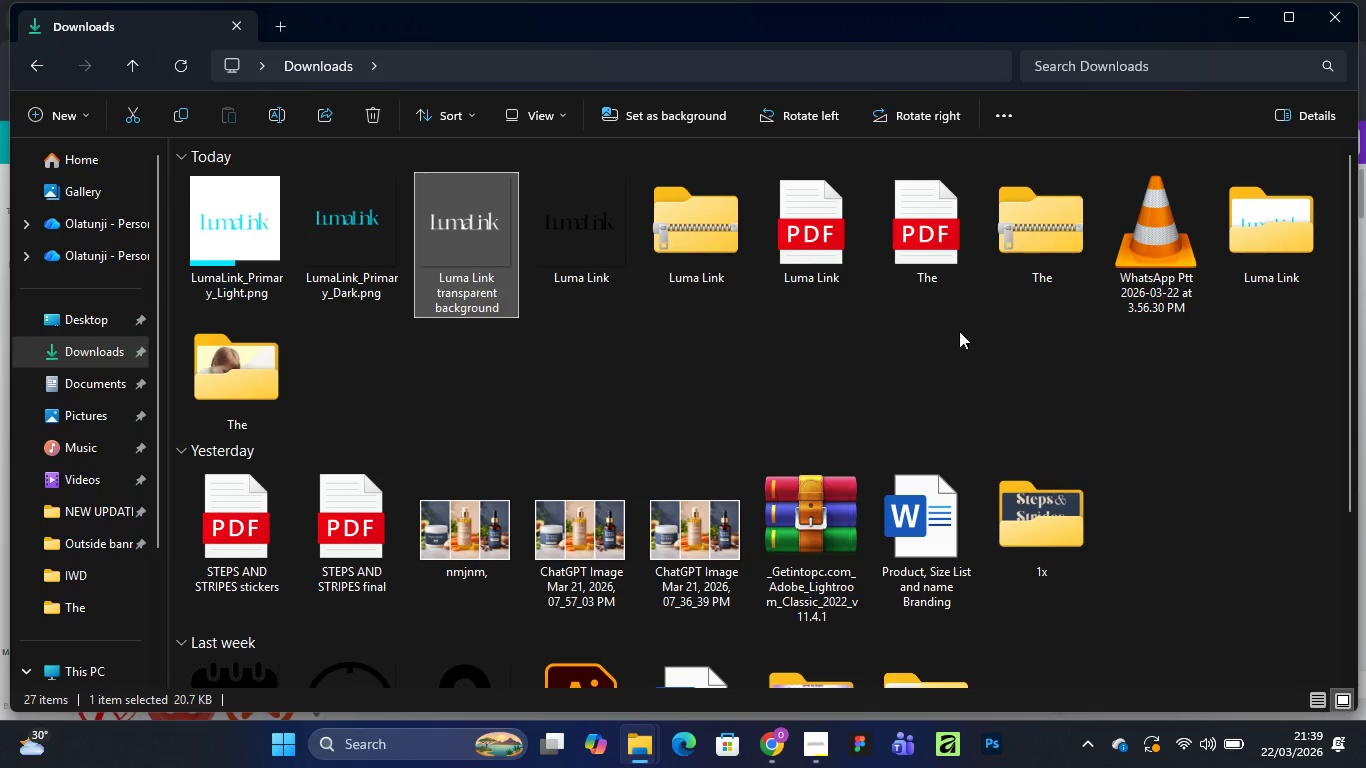 
double_click([1266, 234])
 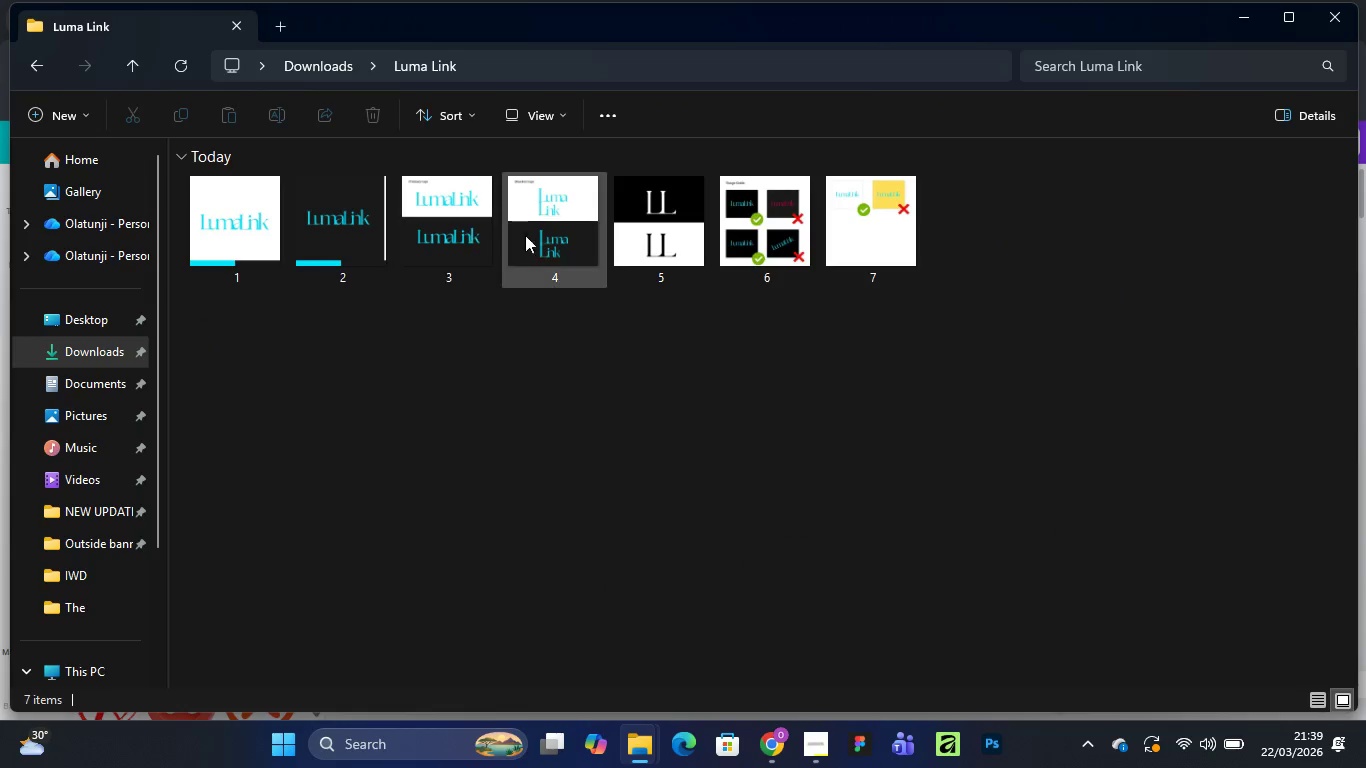 
wait(6.09)
 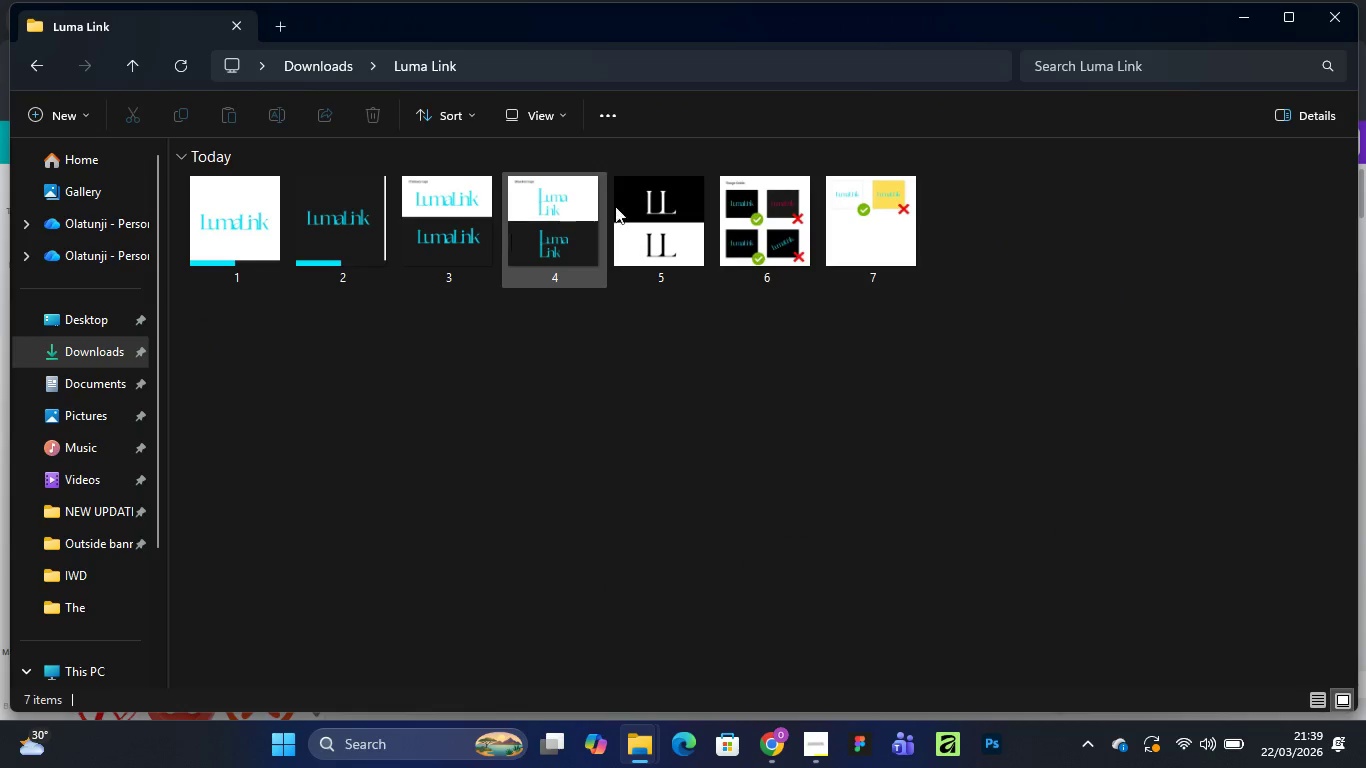 
left_click([669, 205])
 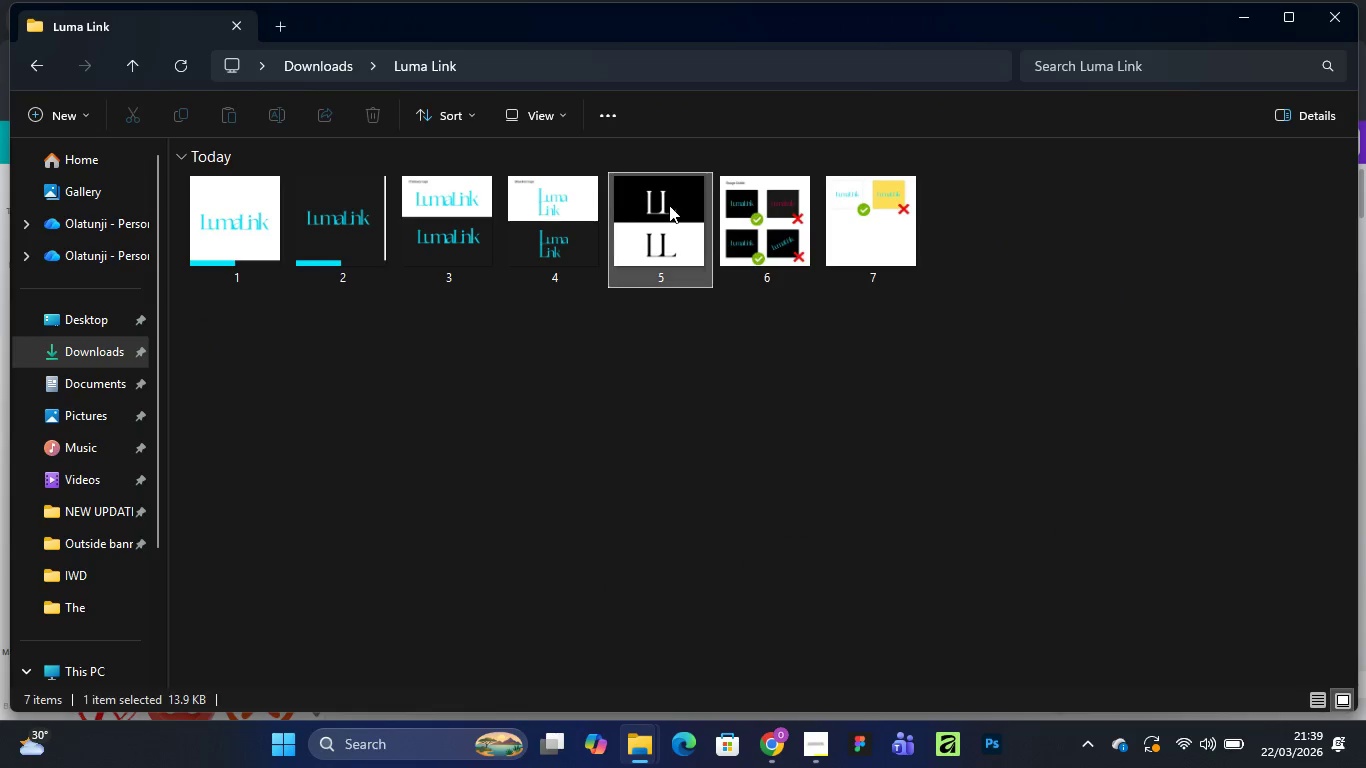 
mouse_move([679, 216])
 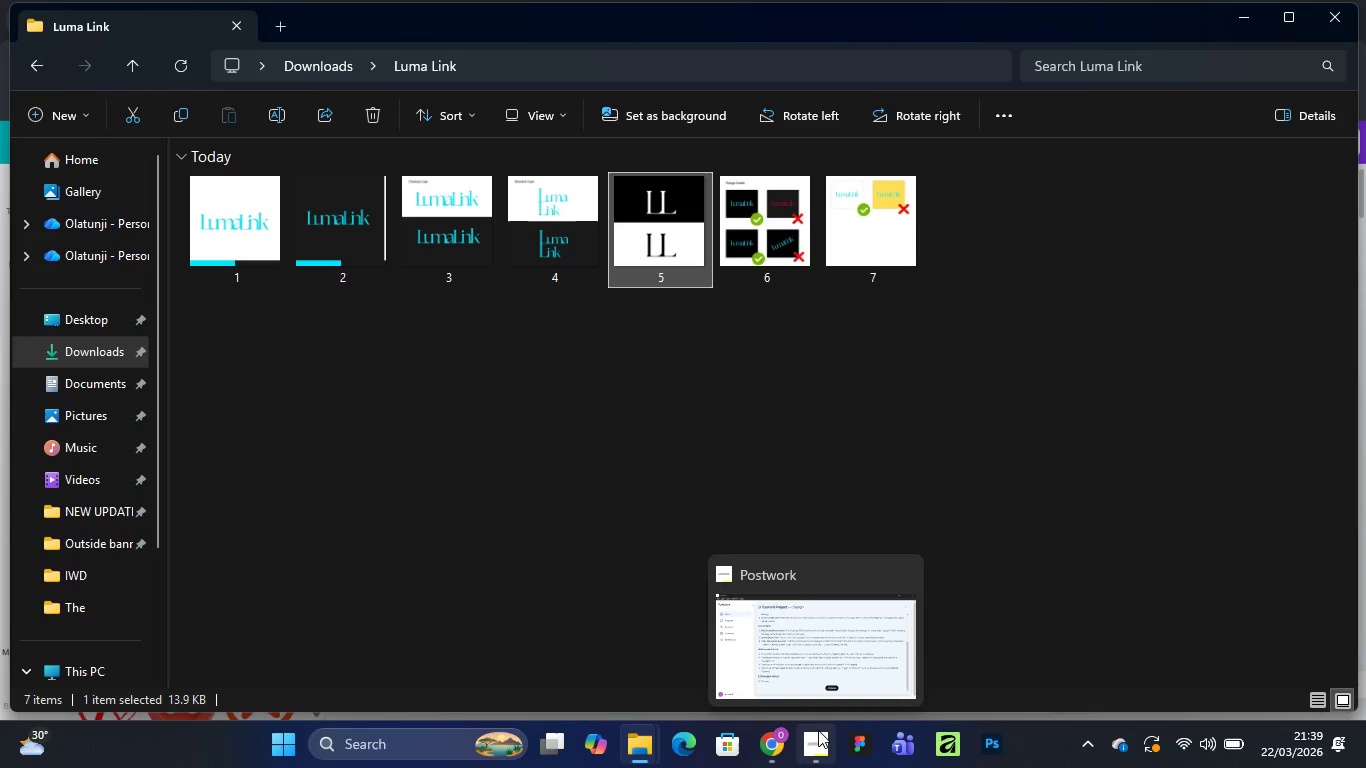 
left_click([808, 606])